 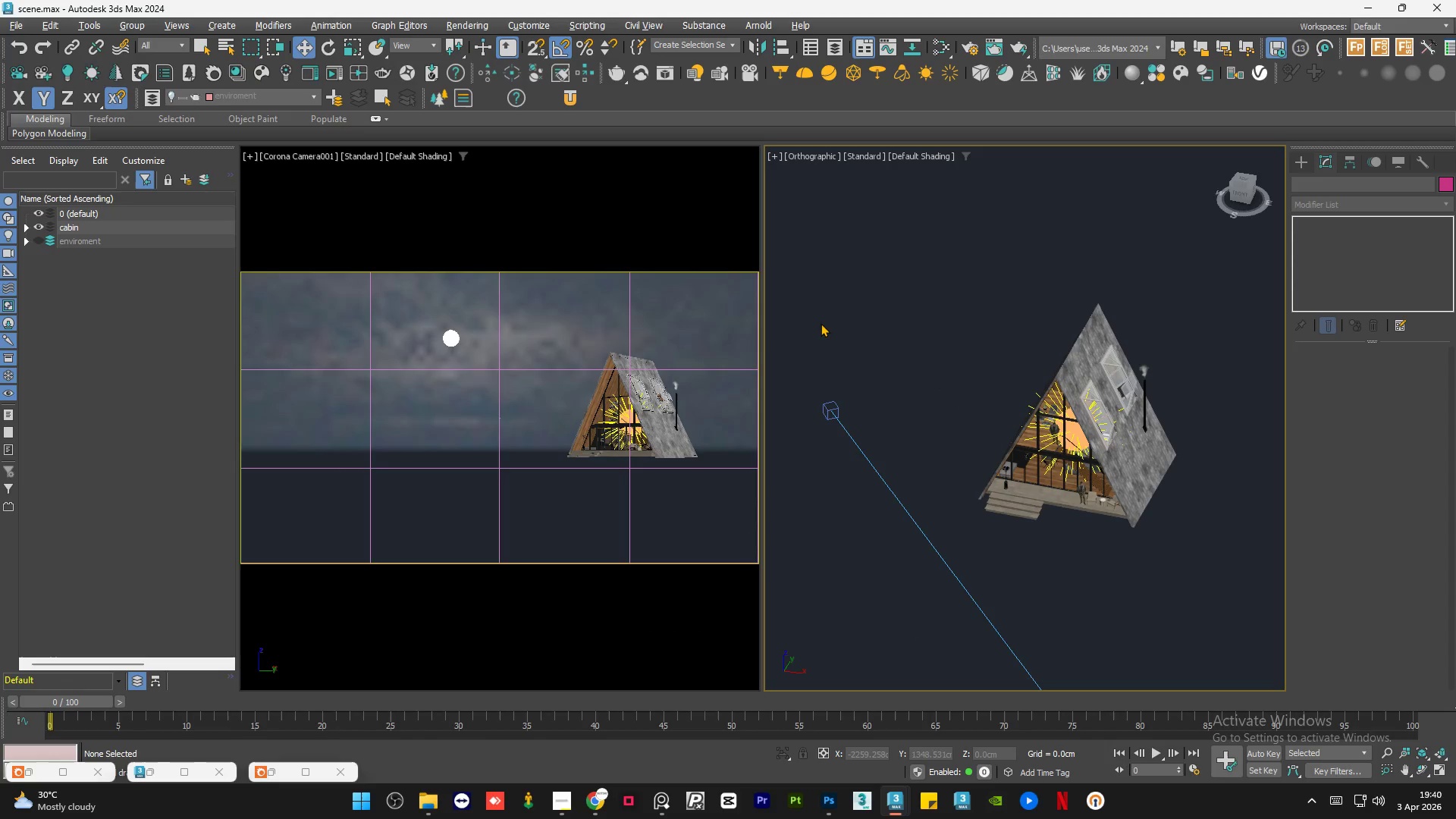 
scroll: coordinate [830, 322], scroll_direction: down, amount: 1.0
 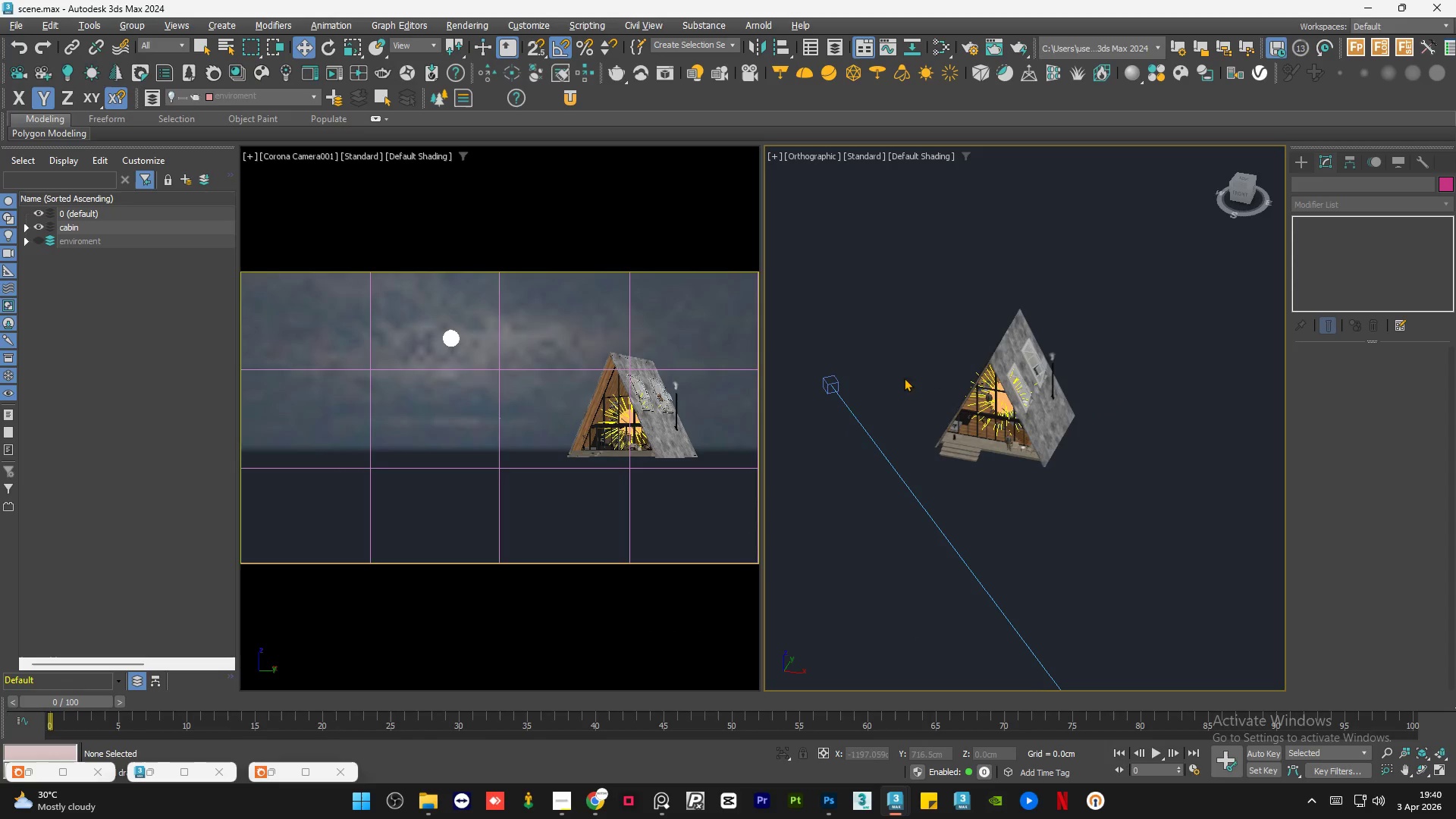 
left_click([925, 396])
 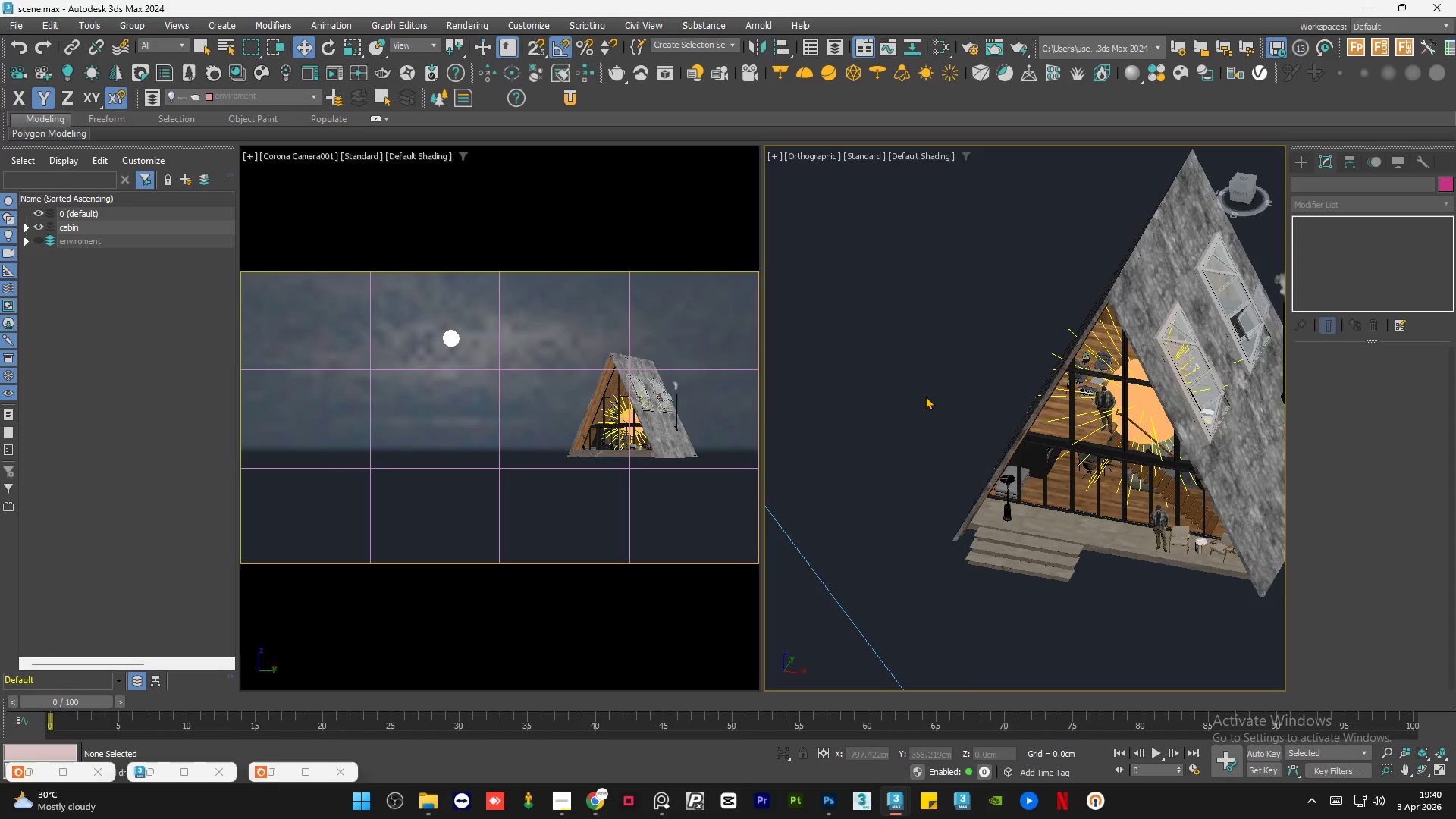 
scroll: coordinate [925, 396], scroll_direction: up, amount: 3.0
 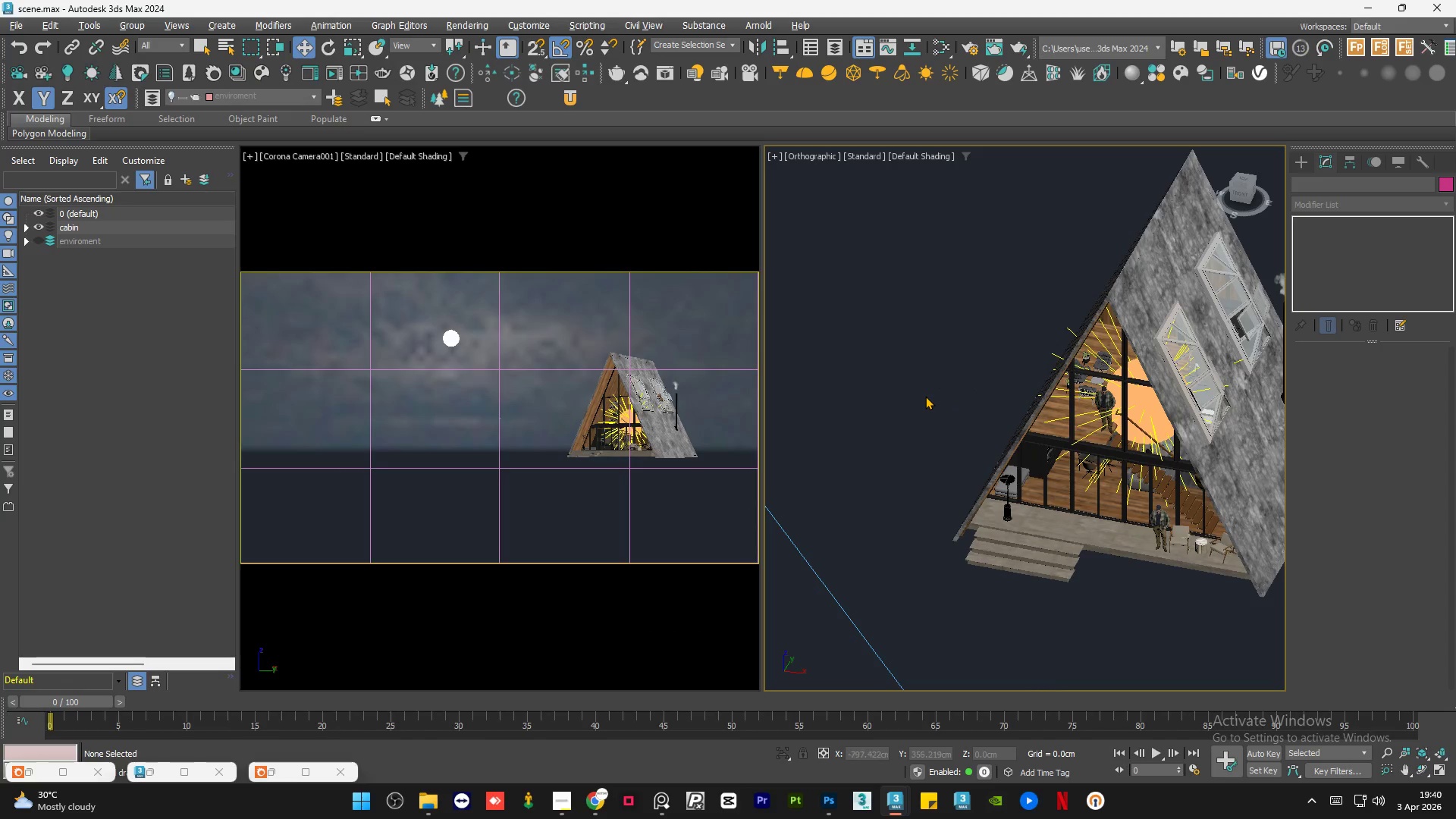 
scroll: coordinate [925, 396], scroll_direction: down, amount: 1.0
 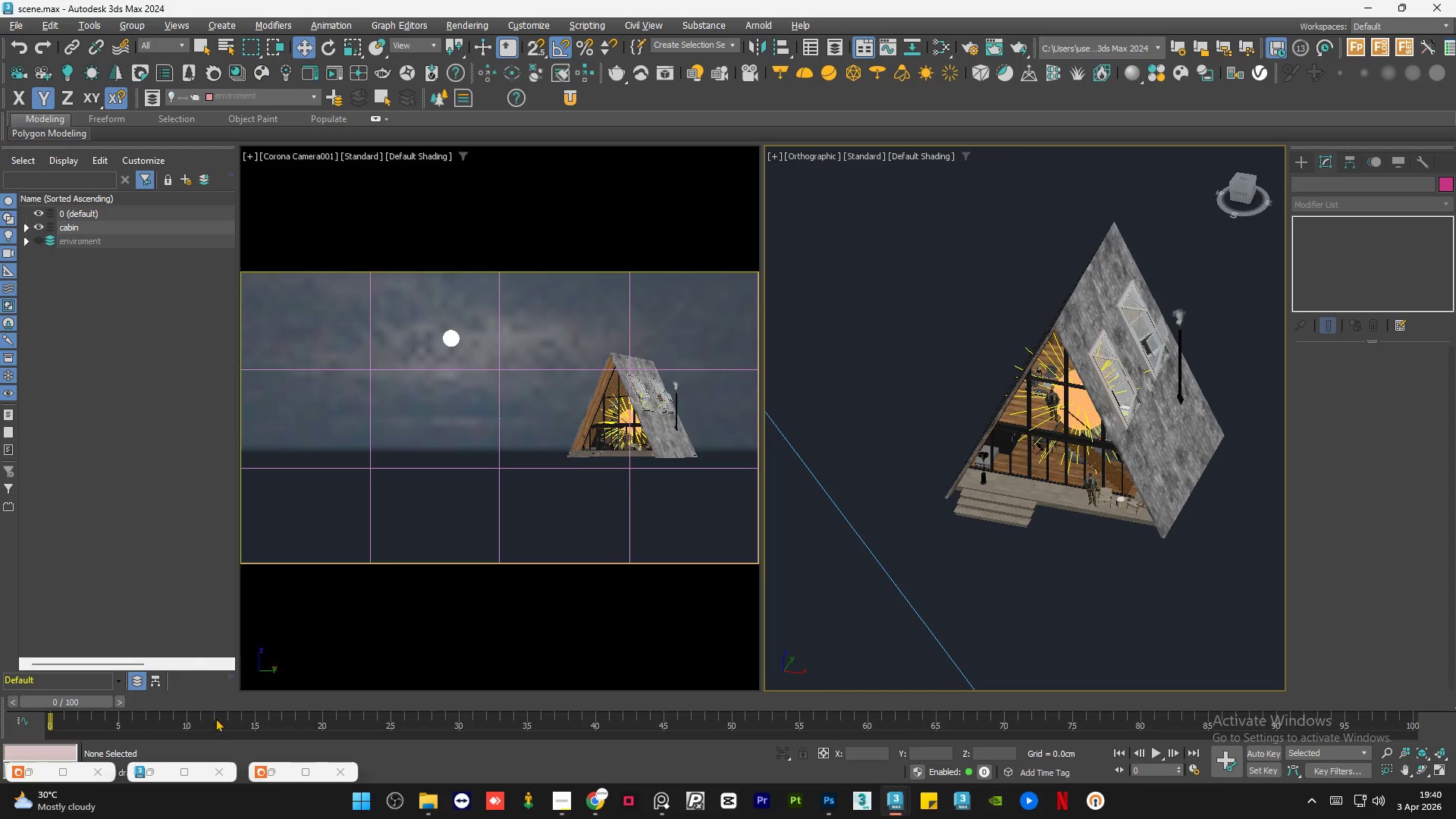 
left_click([270, 771])
 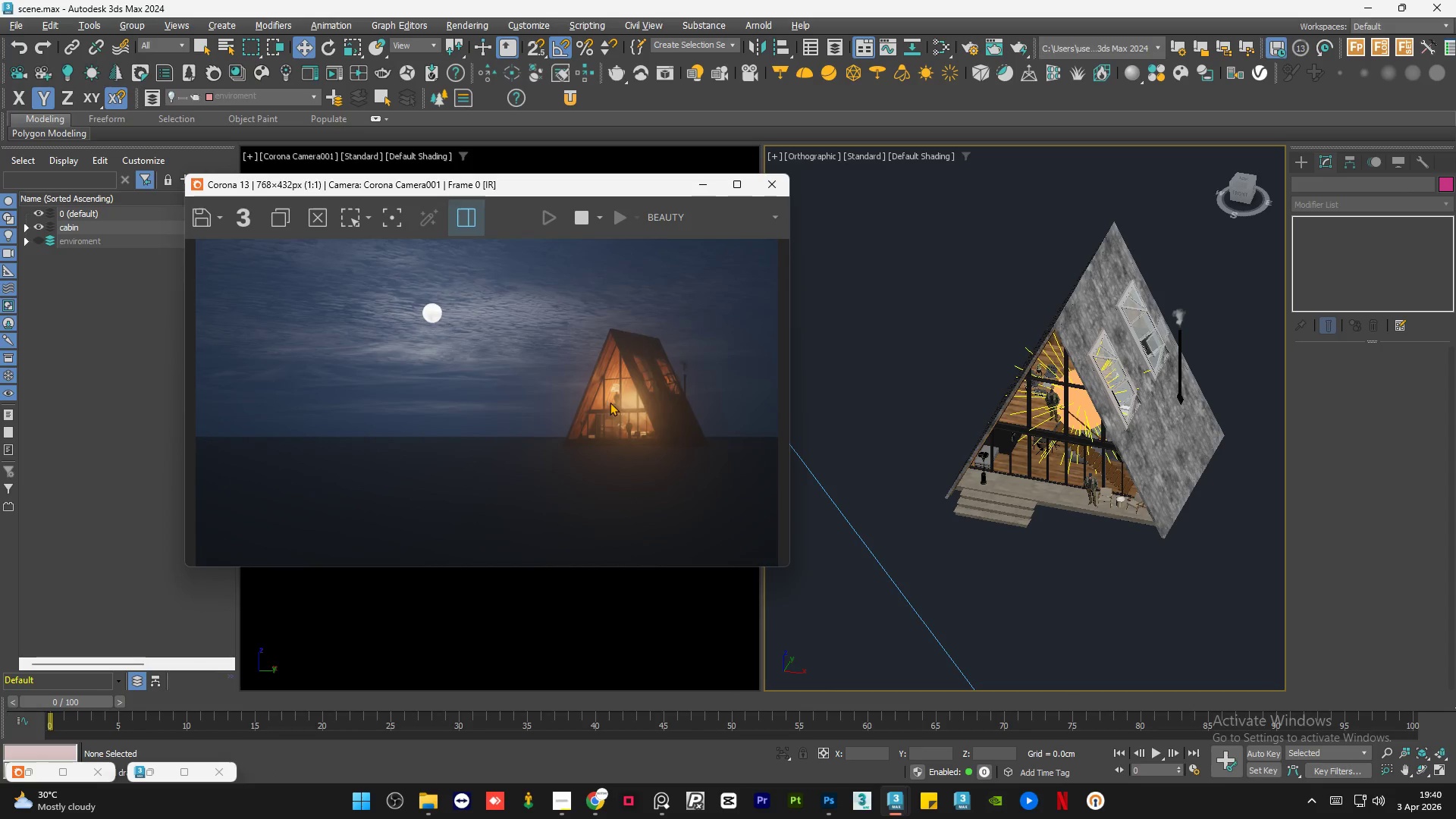 
scroll: coordinate [650, 399], scroll_direction: up, amount: 2.0
 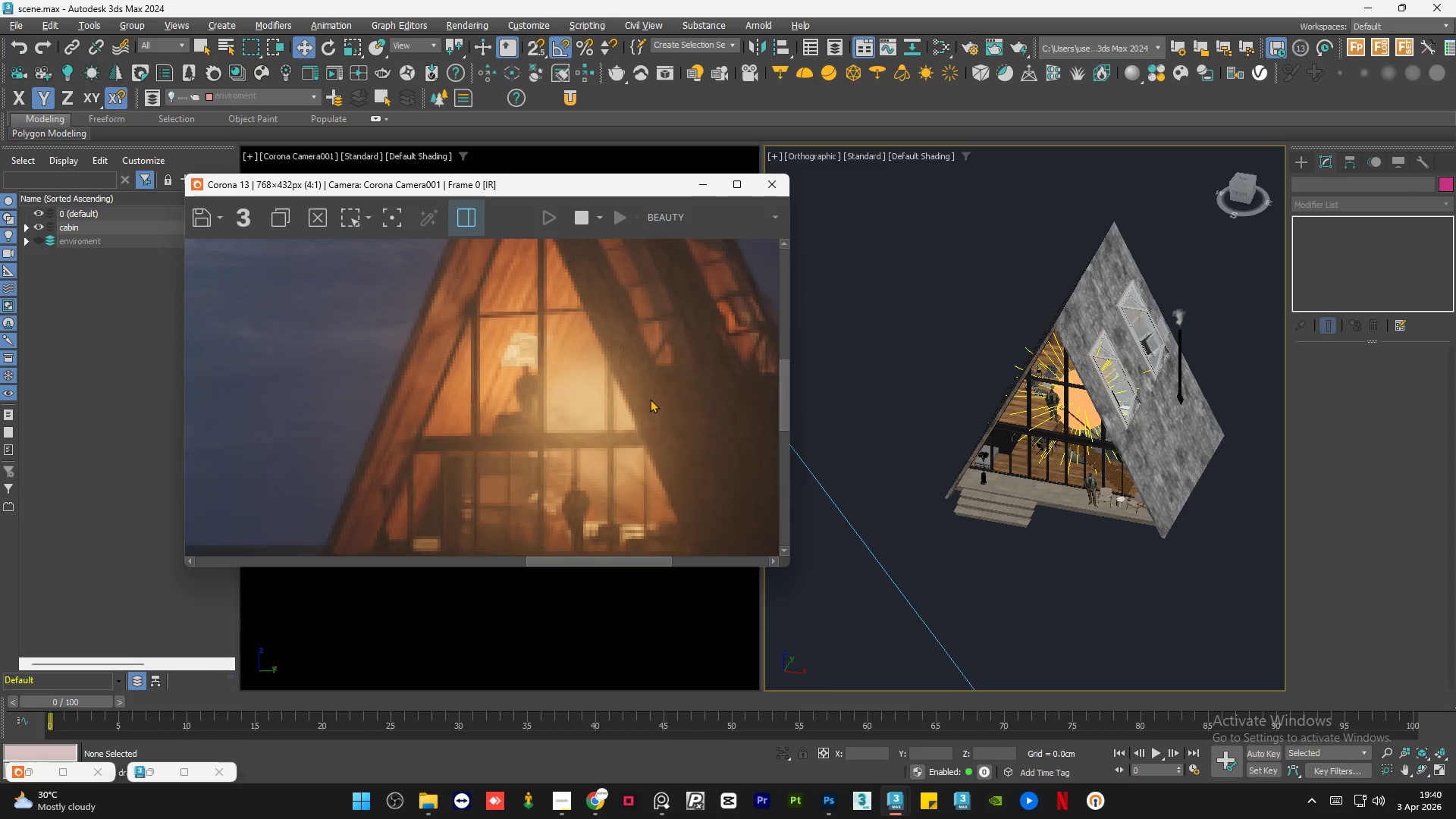 
scroll: coordinate [654, 399], scroll_direction: down, amount: 2.0
 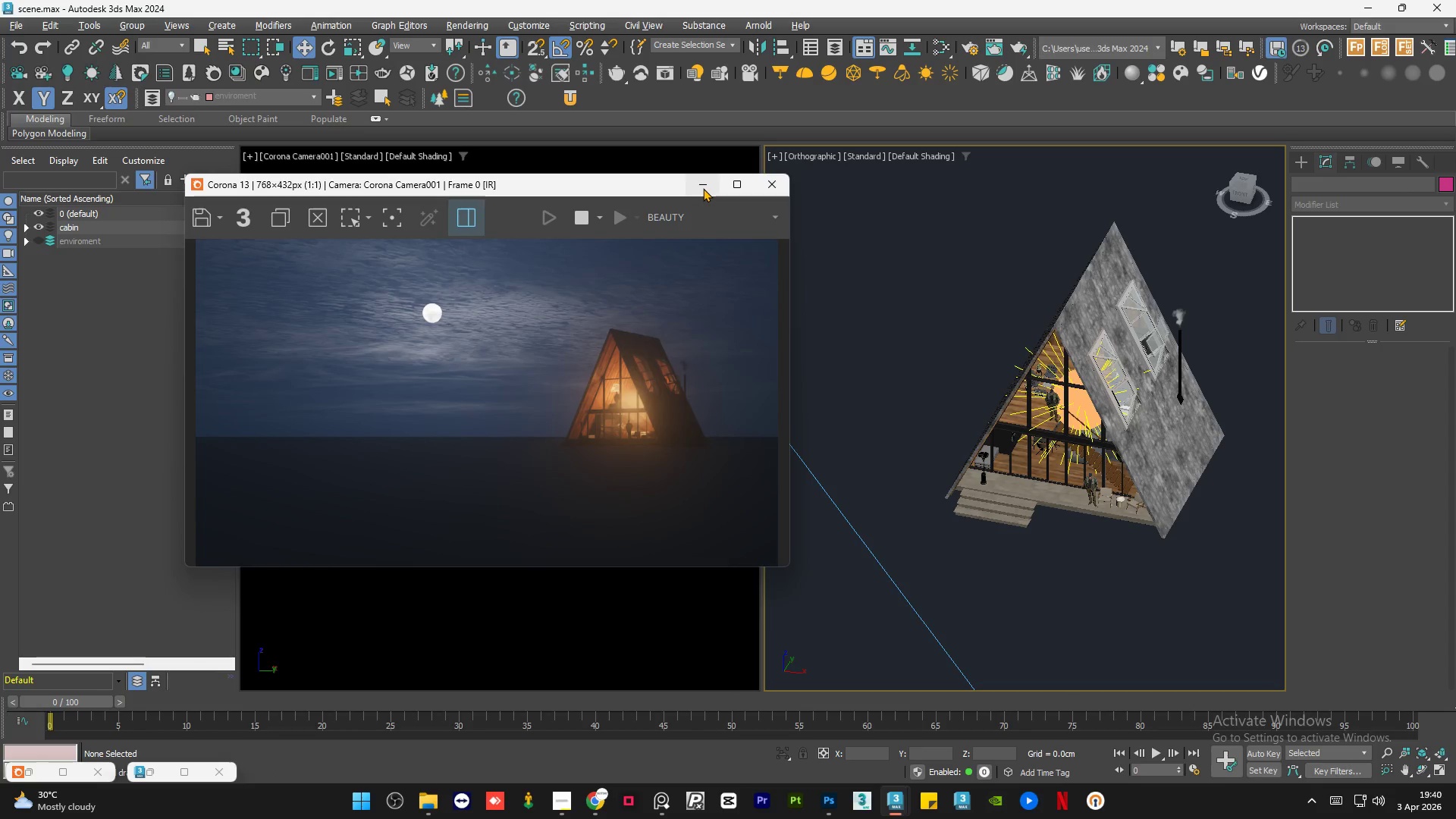 
left_click([703, 188])
 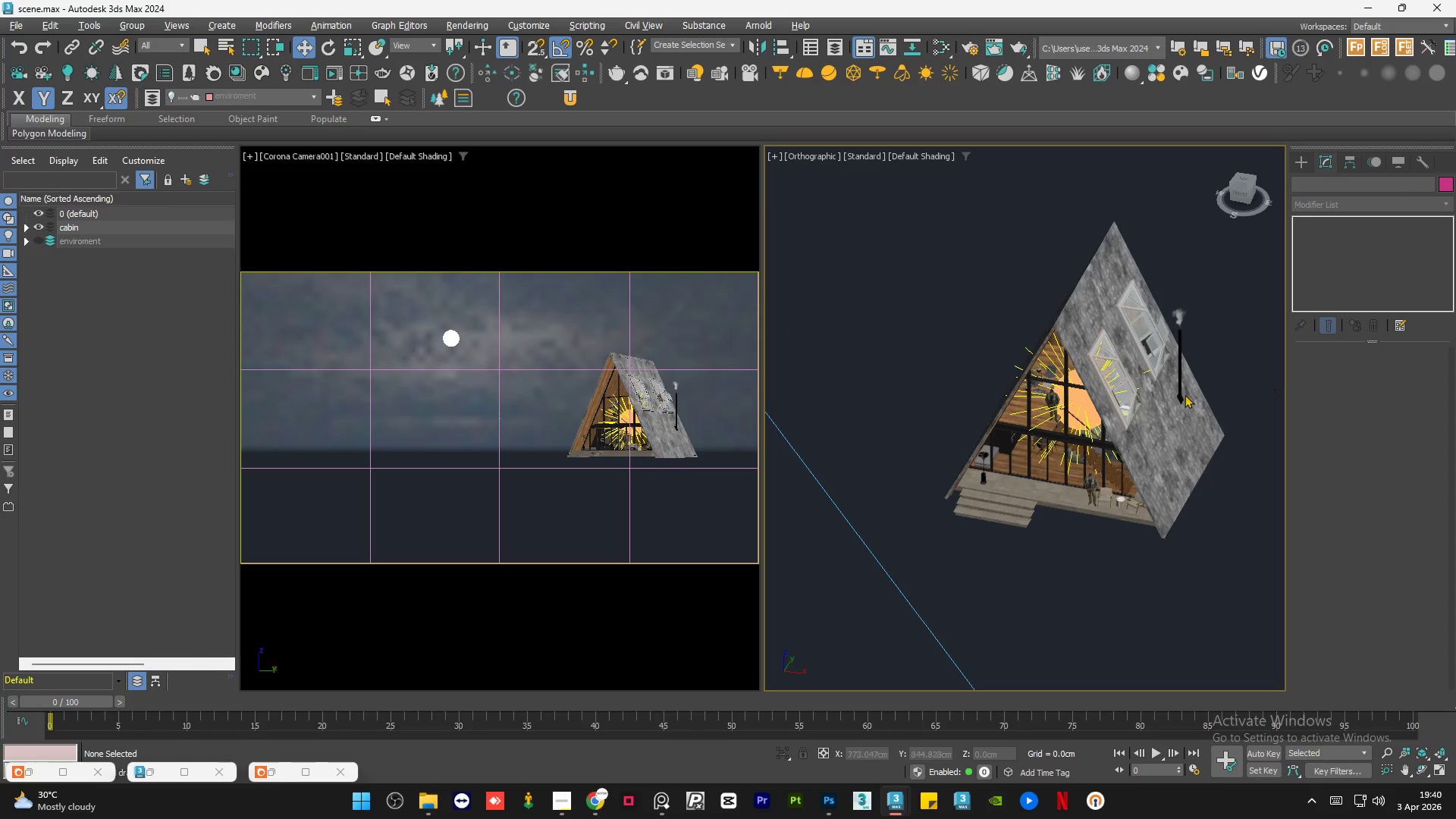 
scroll: coordinate [1148, 360], scroll_direction: up, amount: 3.0
 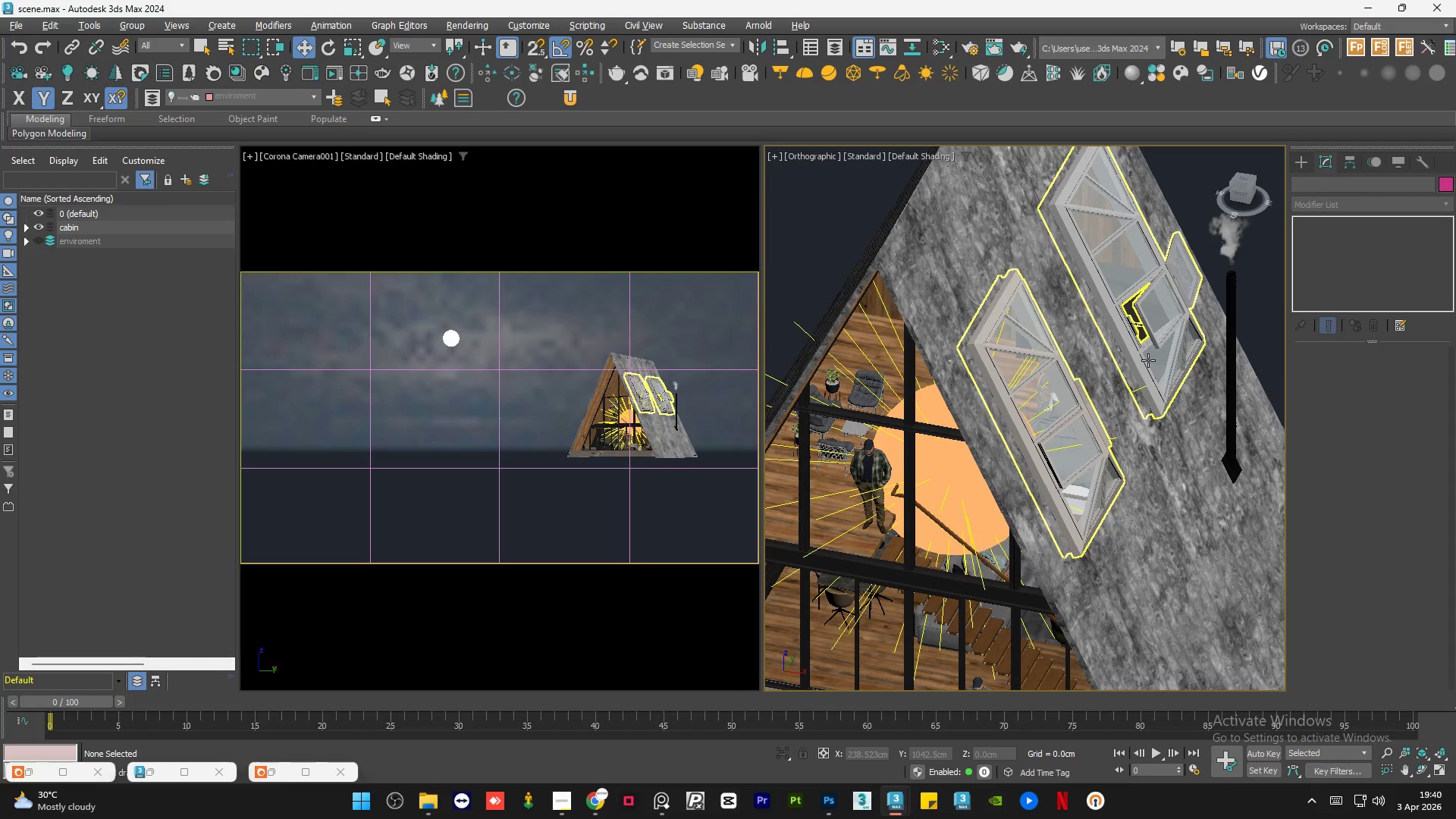 
left_click([1148, 360])
 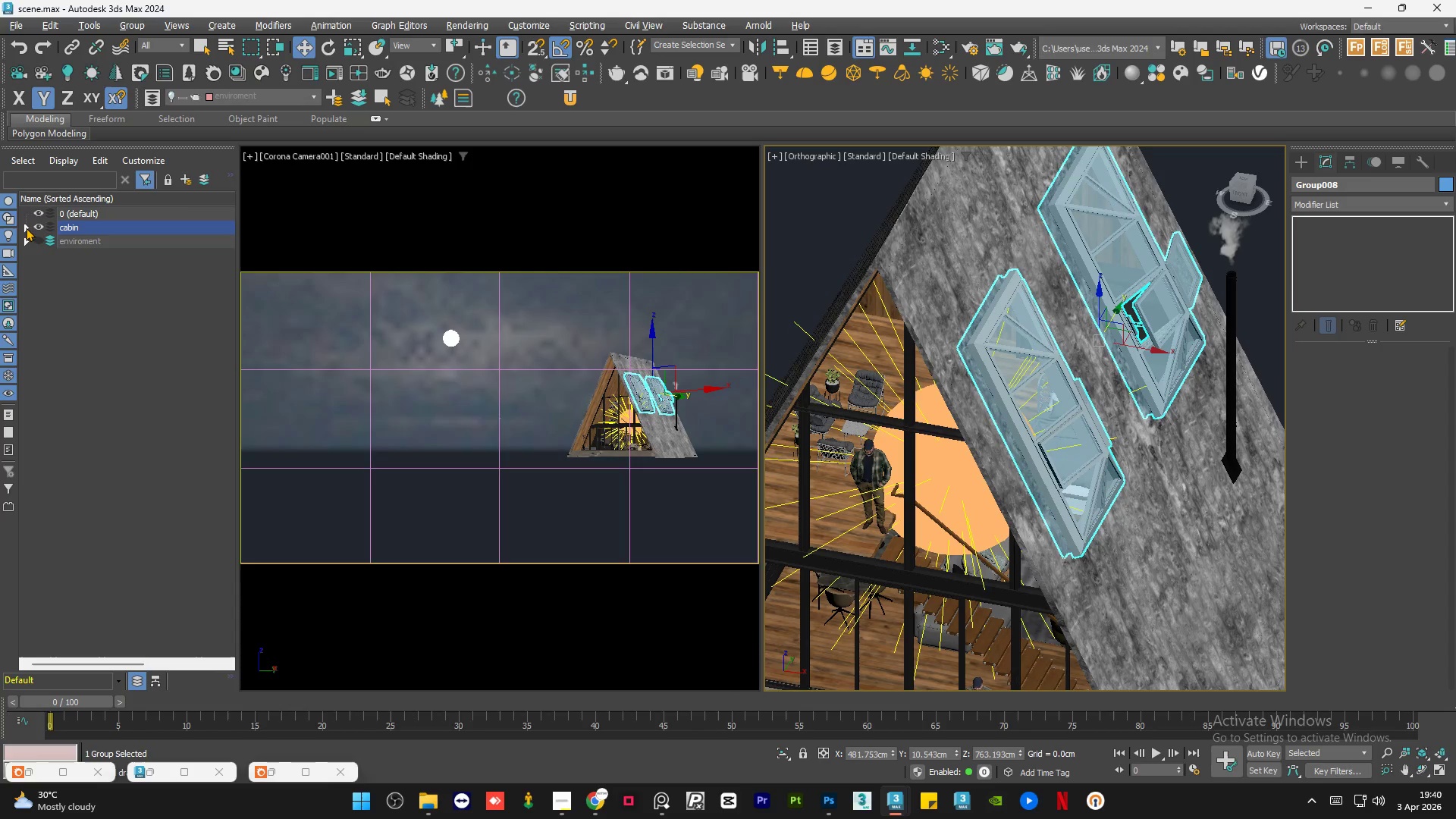 
scroll: coordinate [1037, 449], scroll_direction: down, amount: 3.0
 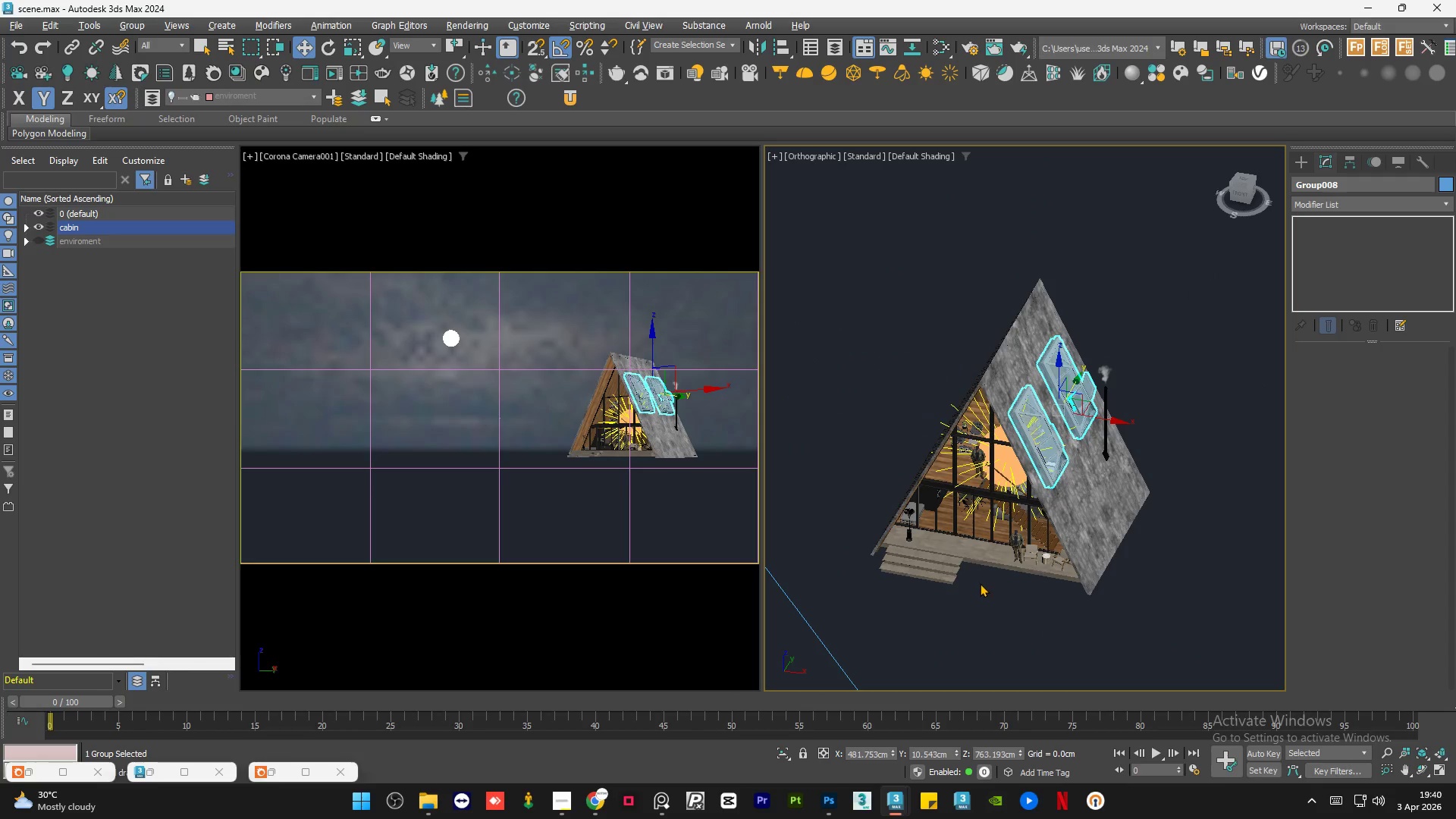 
left_click([979, 589])
 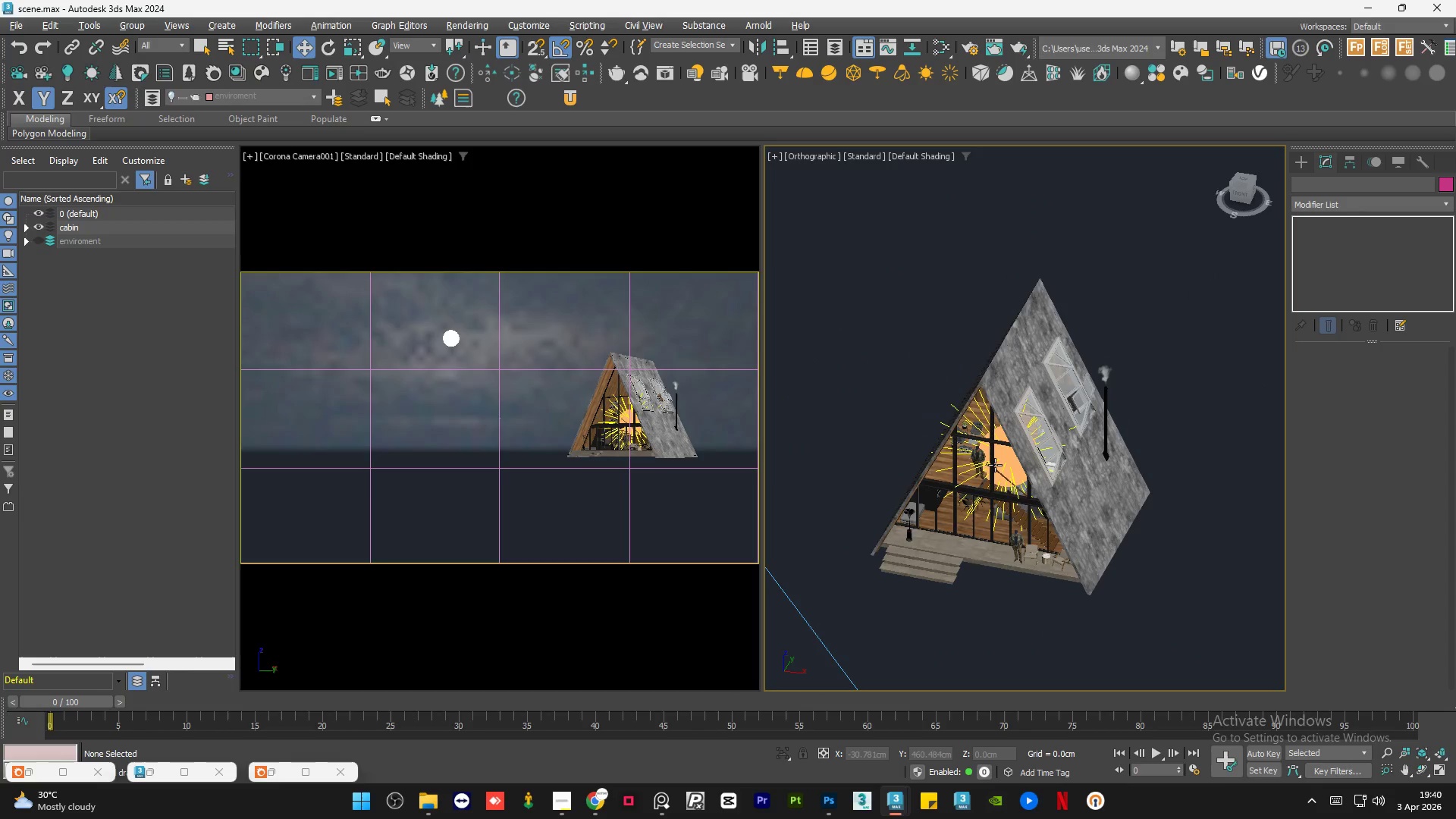 
scroll: coordinate [996, 465], scroll_direction: up, amount: 3.0
 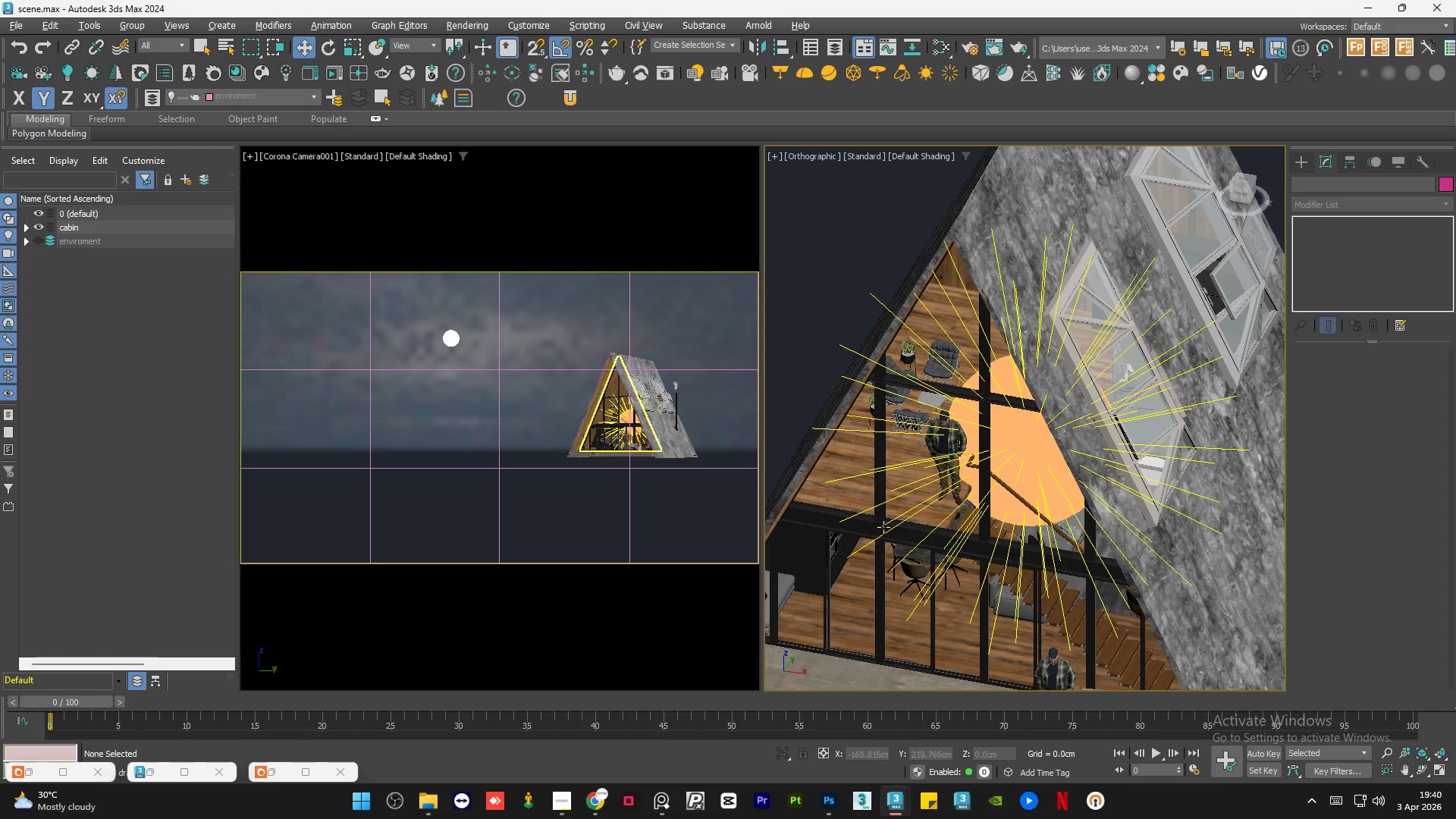 
left_click([883, 527])
 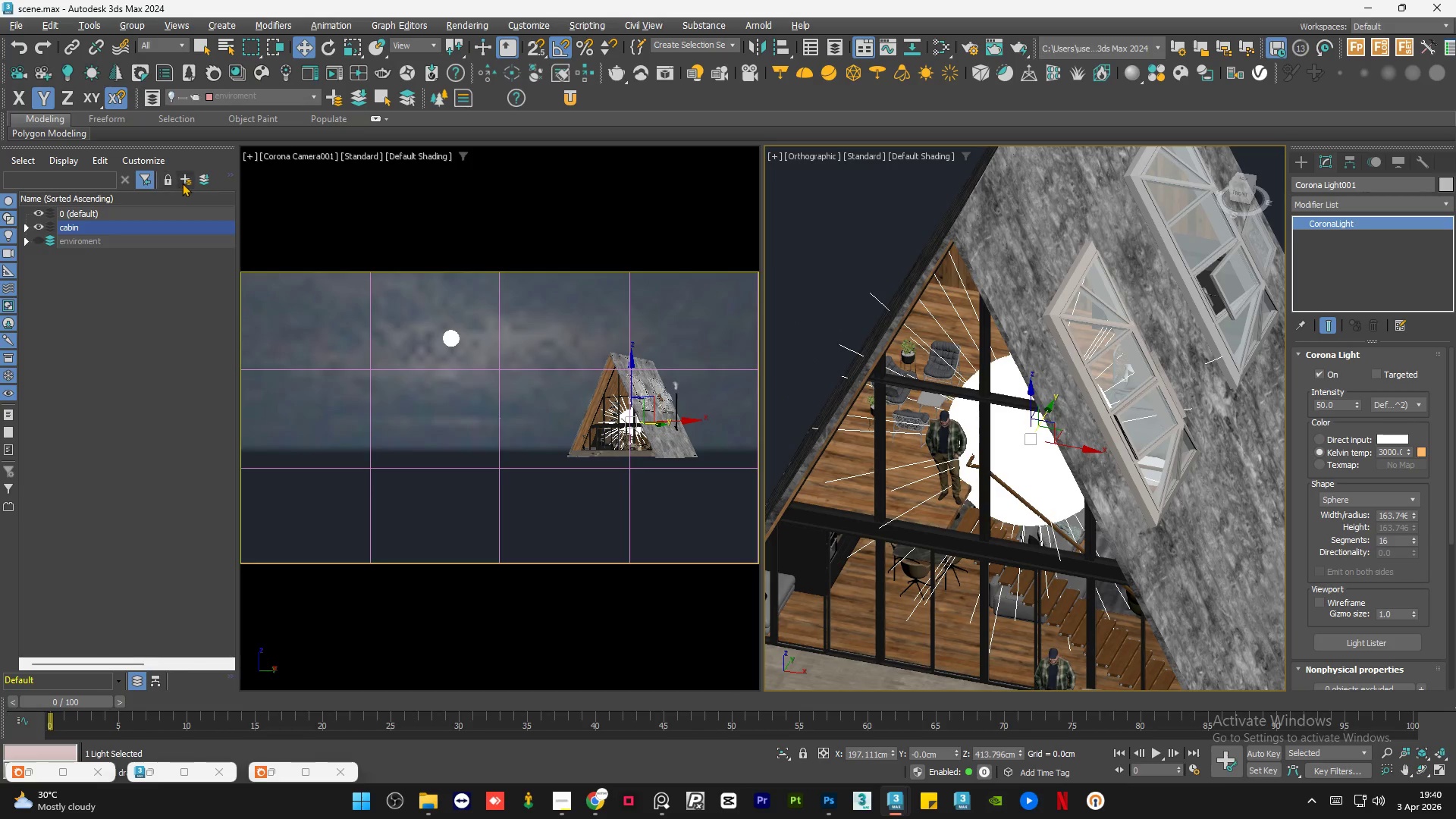 
left_click([184, 181])
 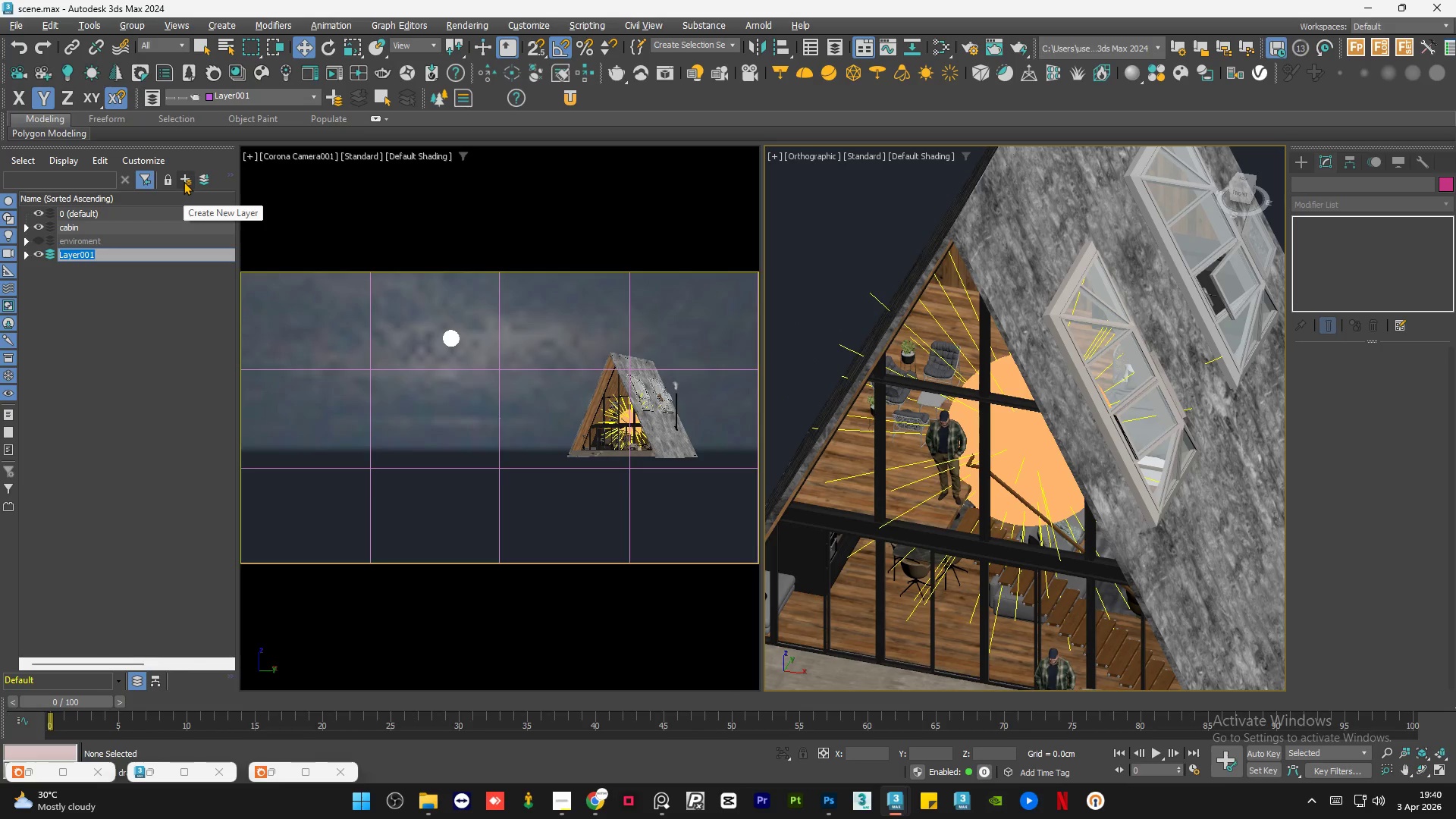 
type(interior lighting)
 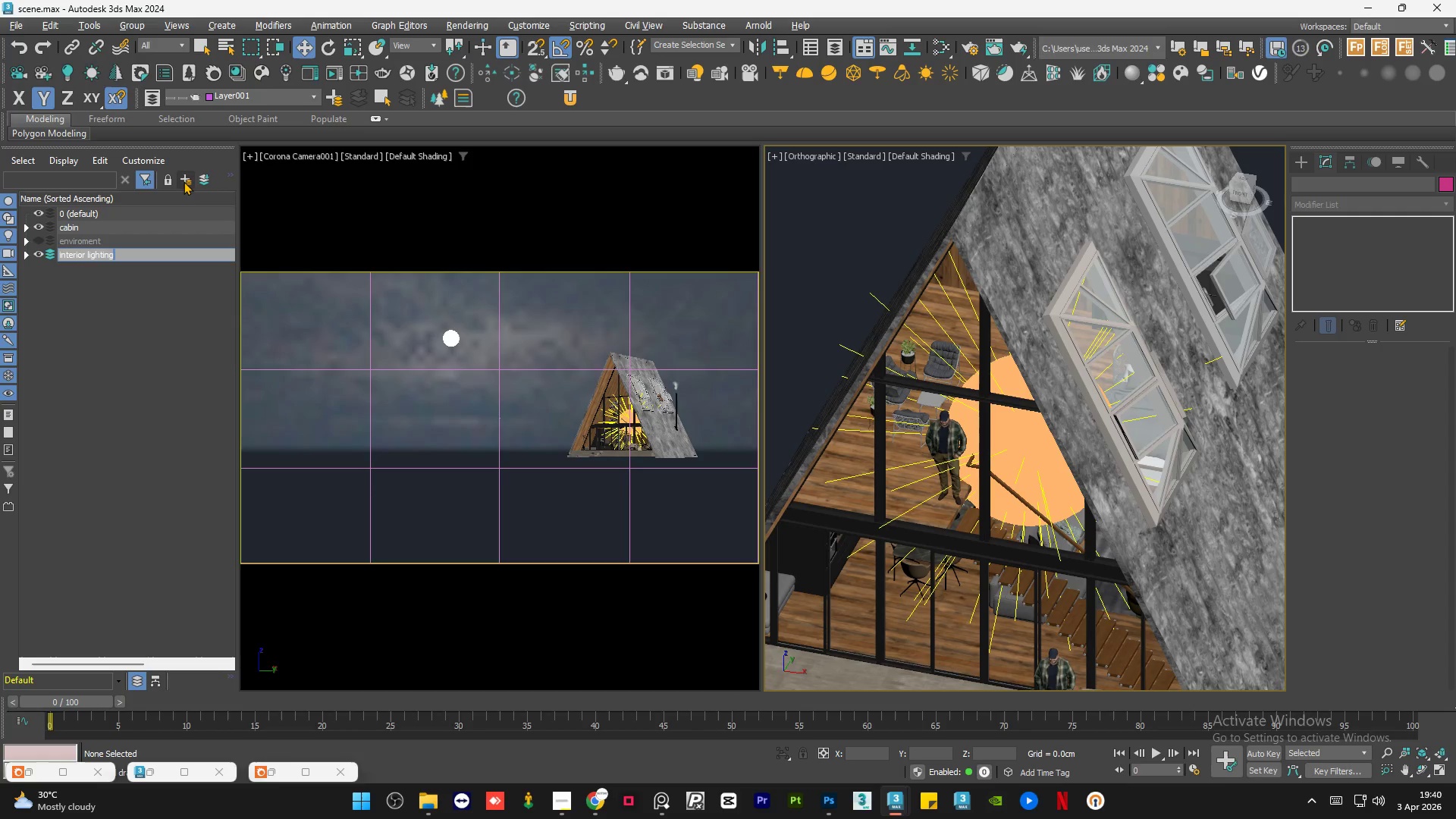 
key(Enter)
 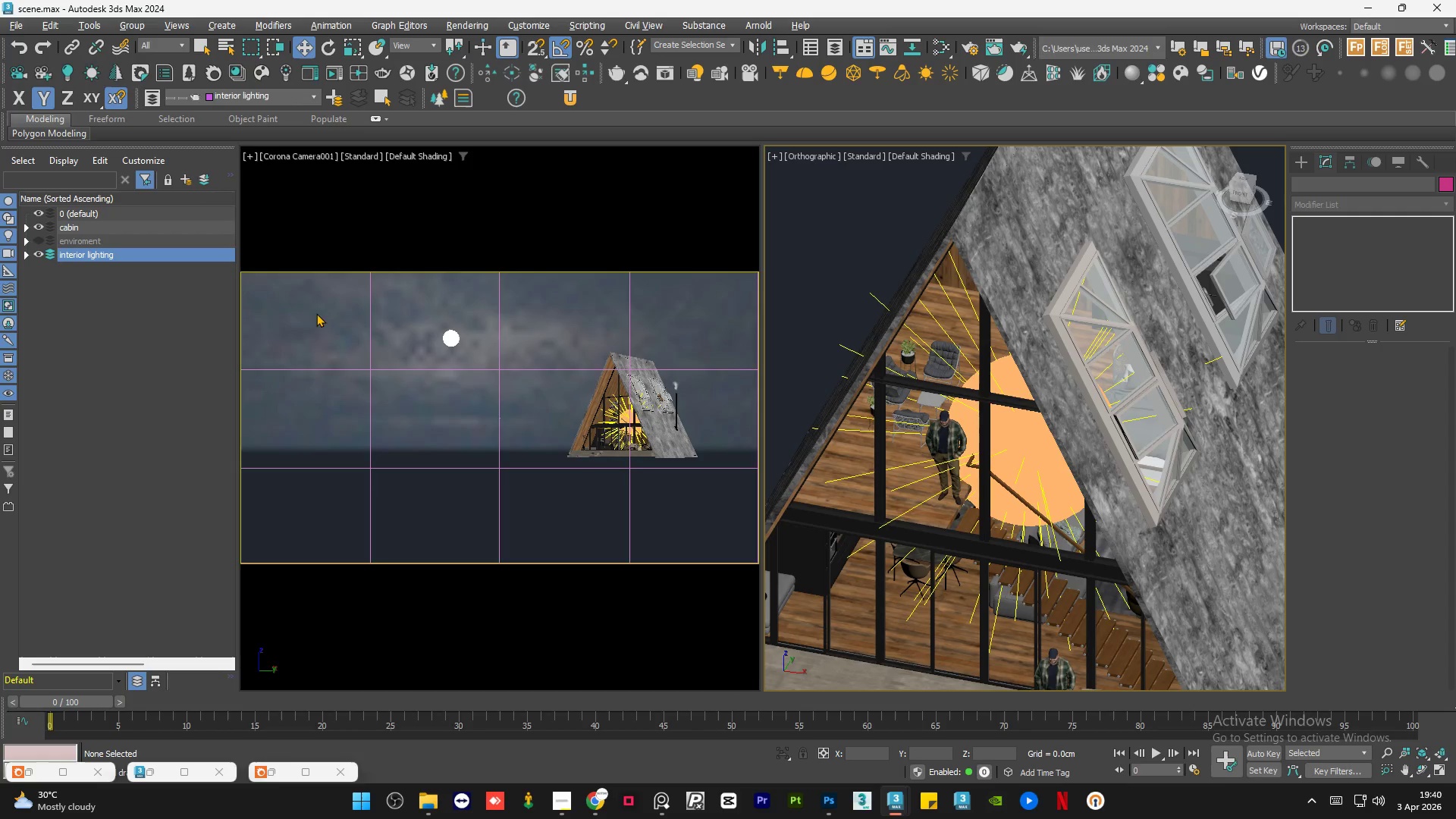 
scroll: coordinate [965, 342], scroll_direction: down, amount: 2.0
 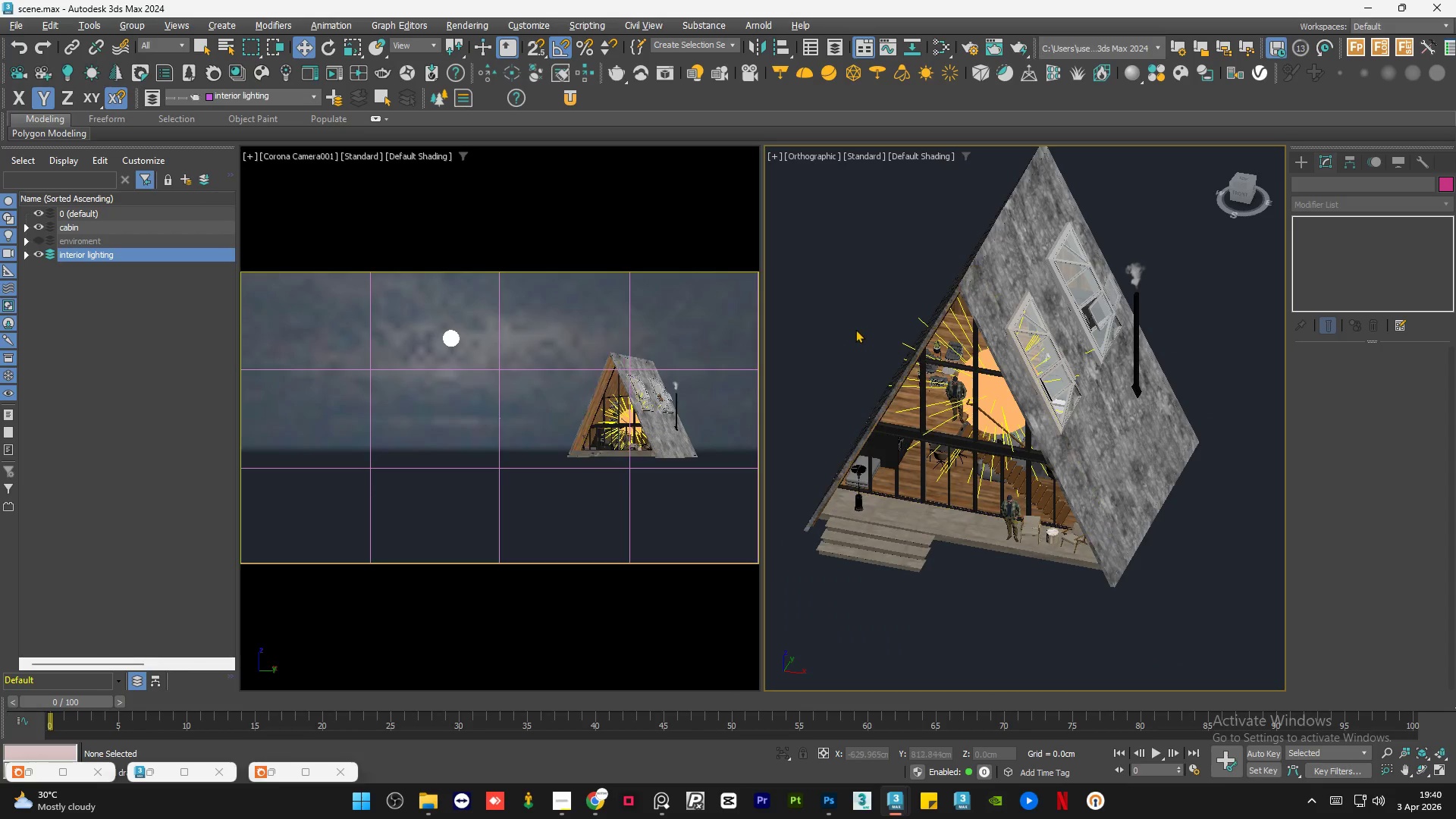 
left_click([855, 329])
 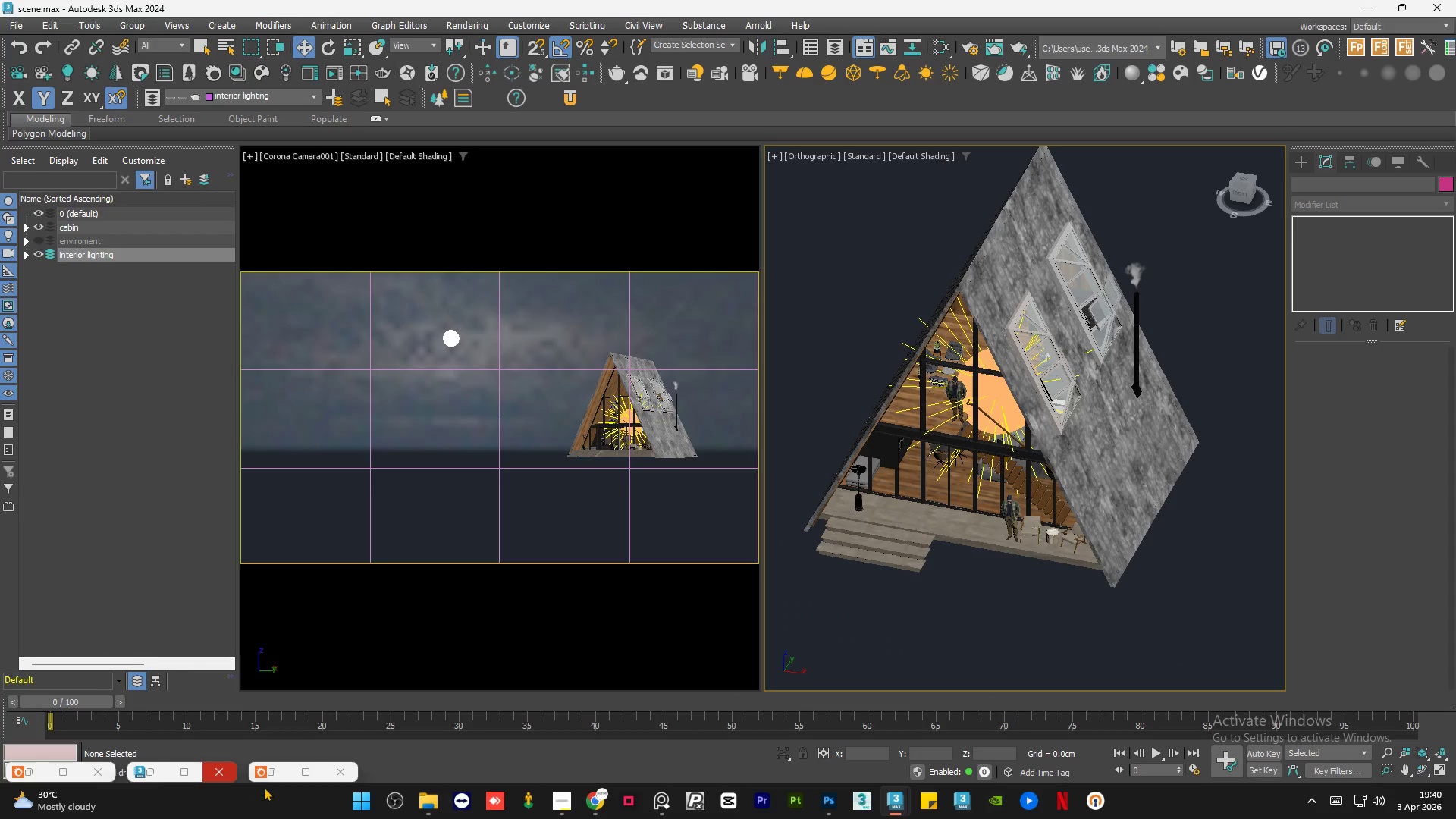 
left_click([272, 778])
 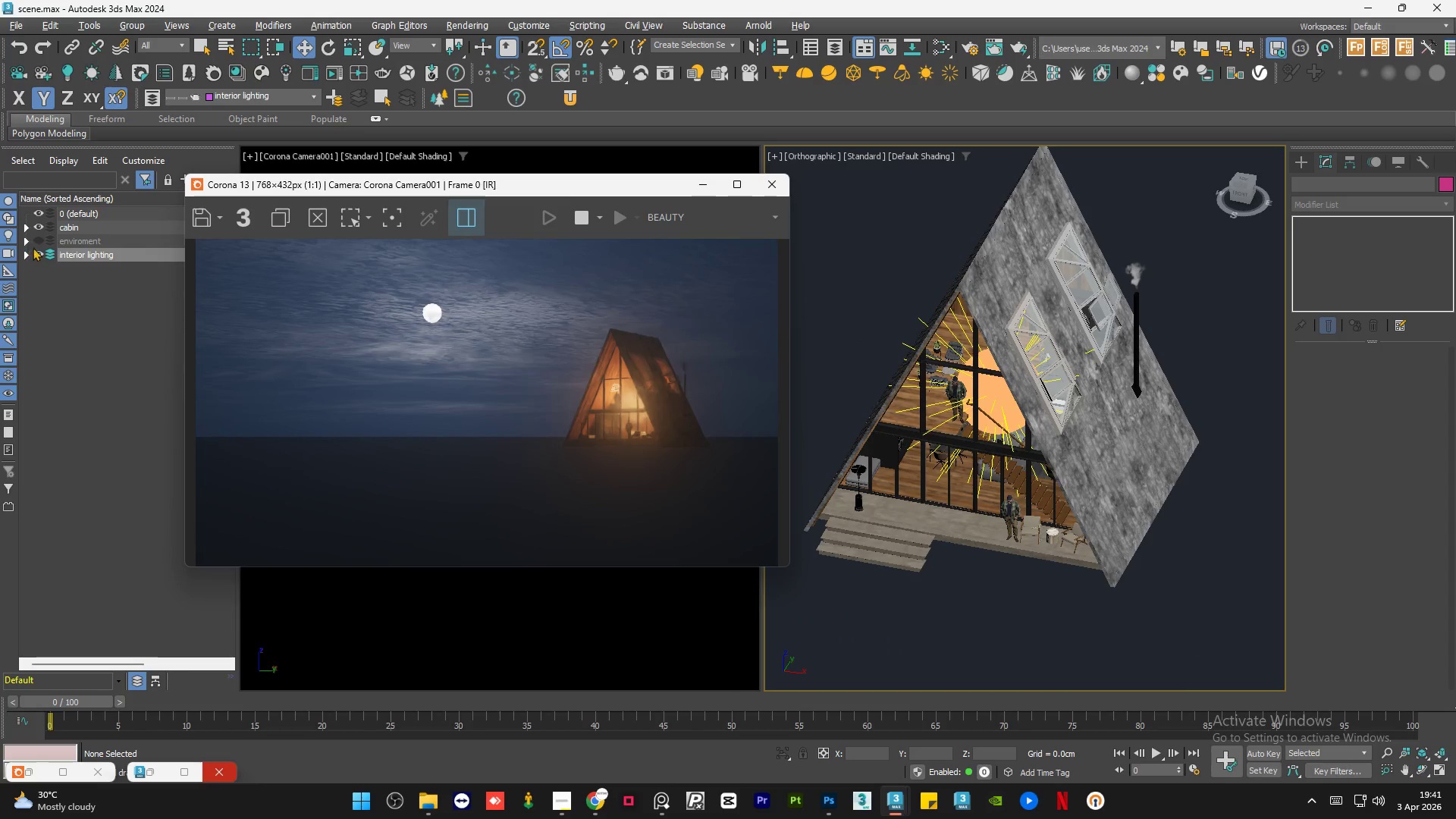 
left_click([37, 252])
 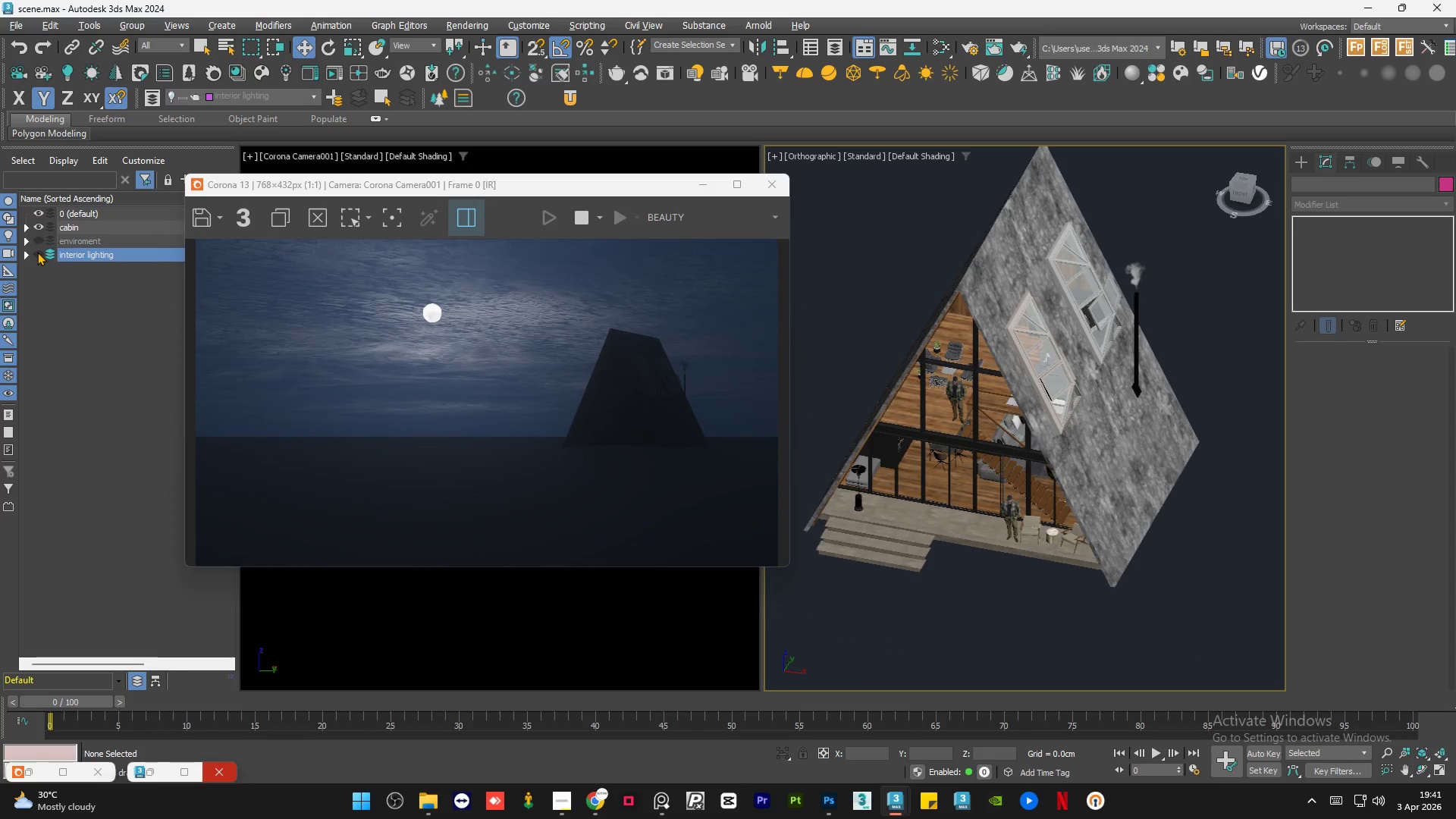 
left_click([37, 252])
 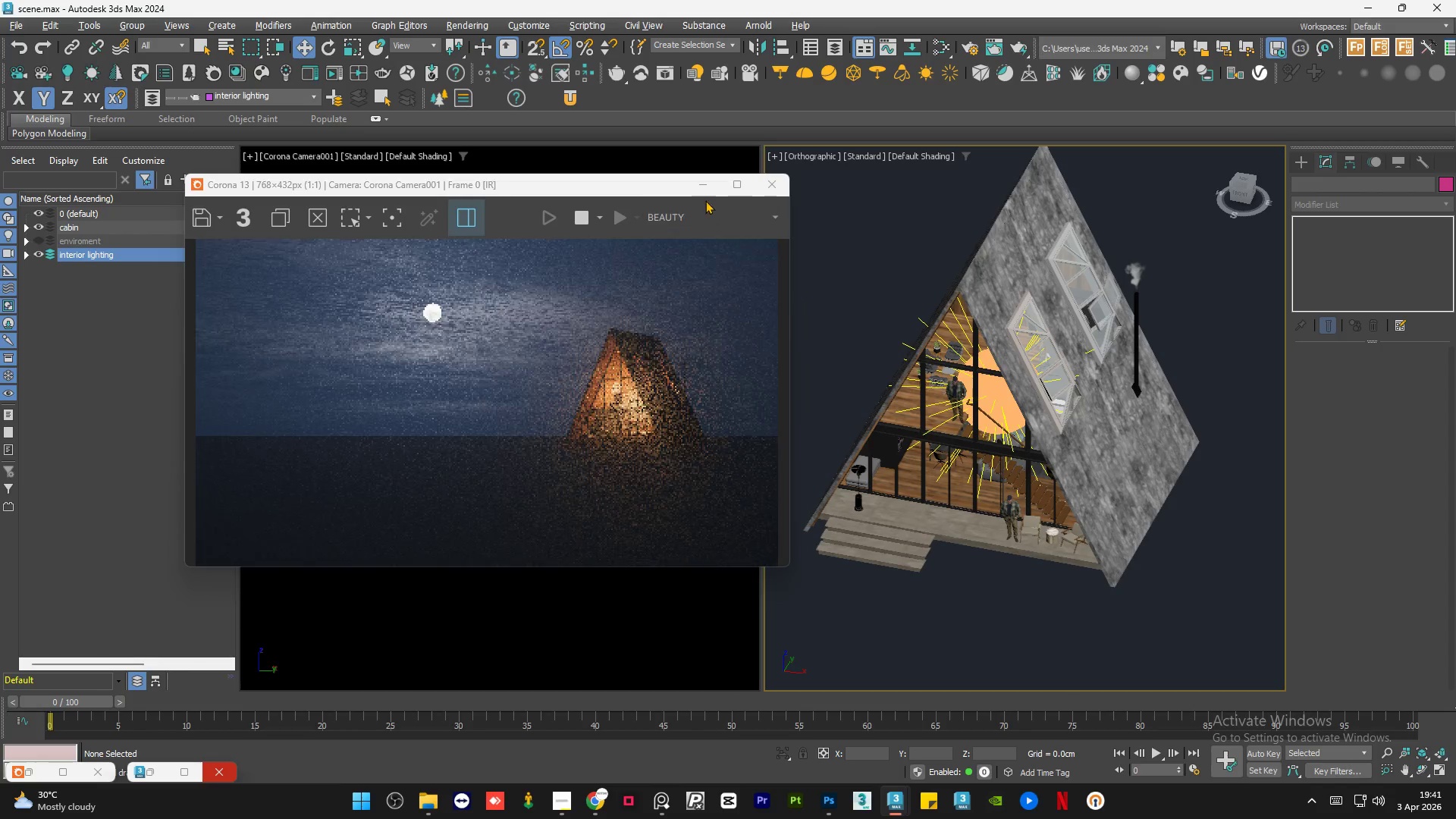 
left_click([705, 193])
 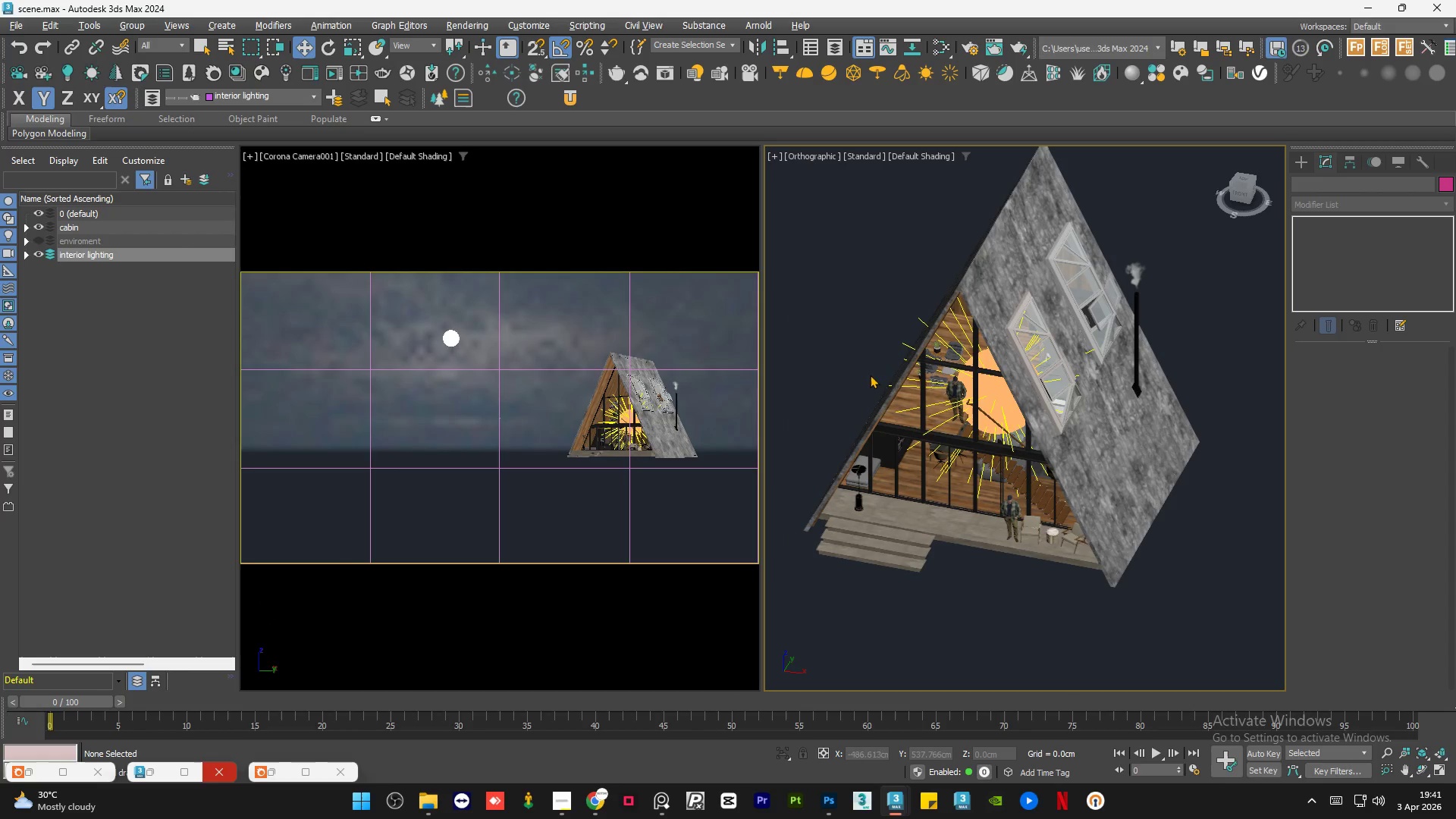 
left_click([832, 346])
 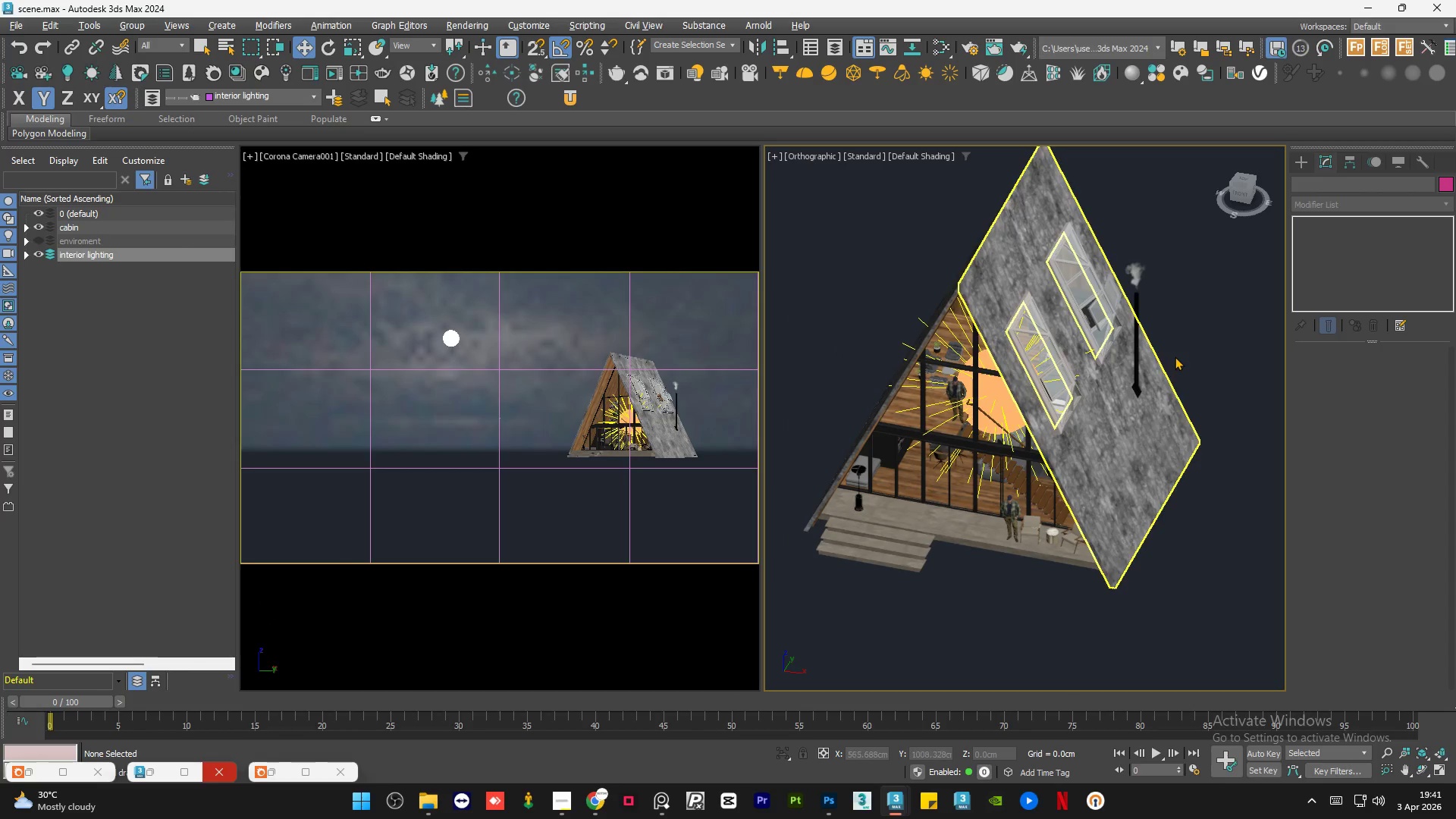 
left_click([1181, 339])
 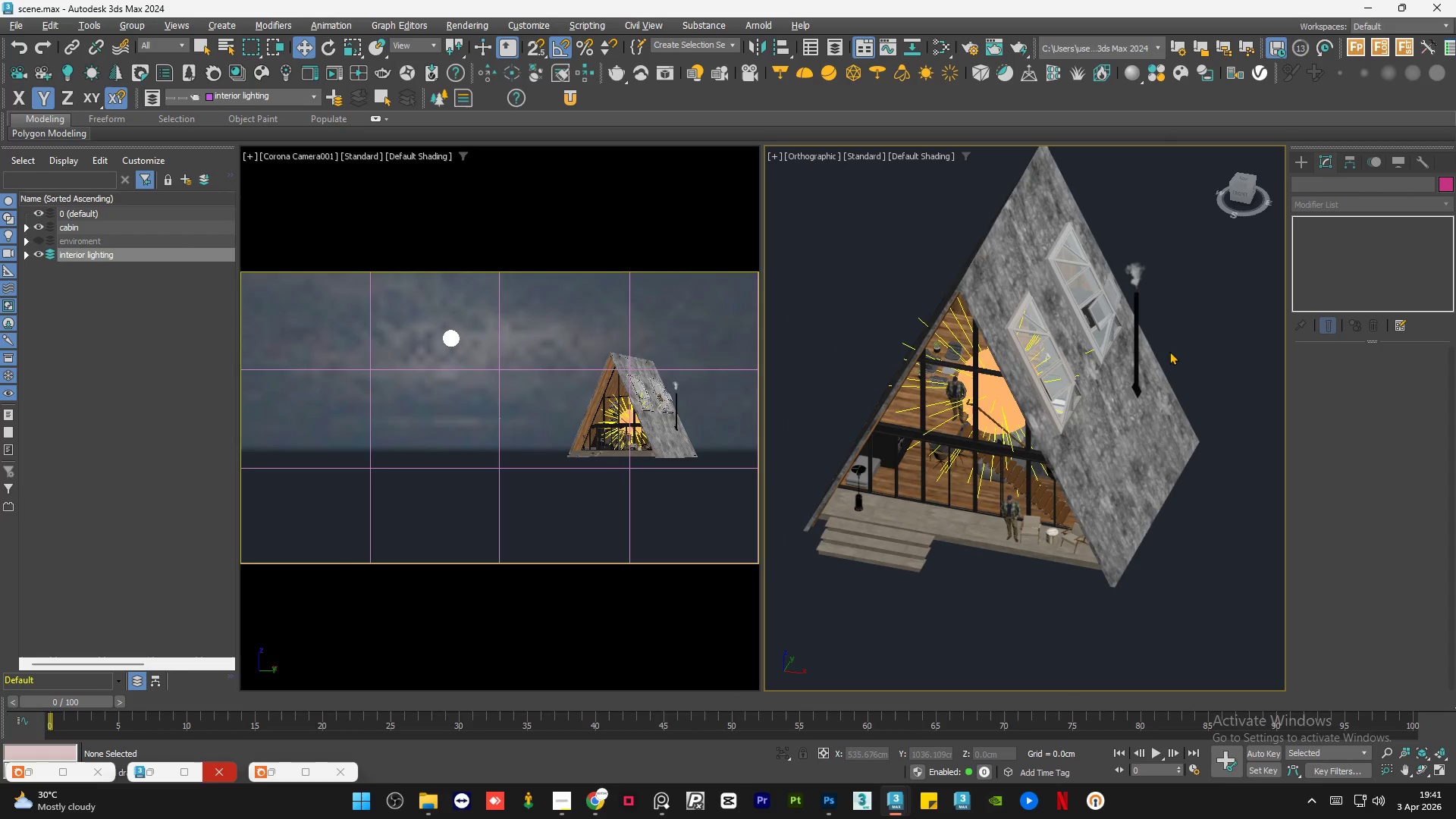 
left_click([1184, 344])
 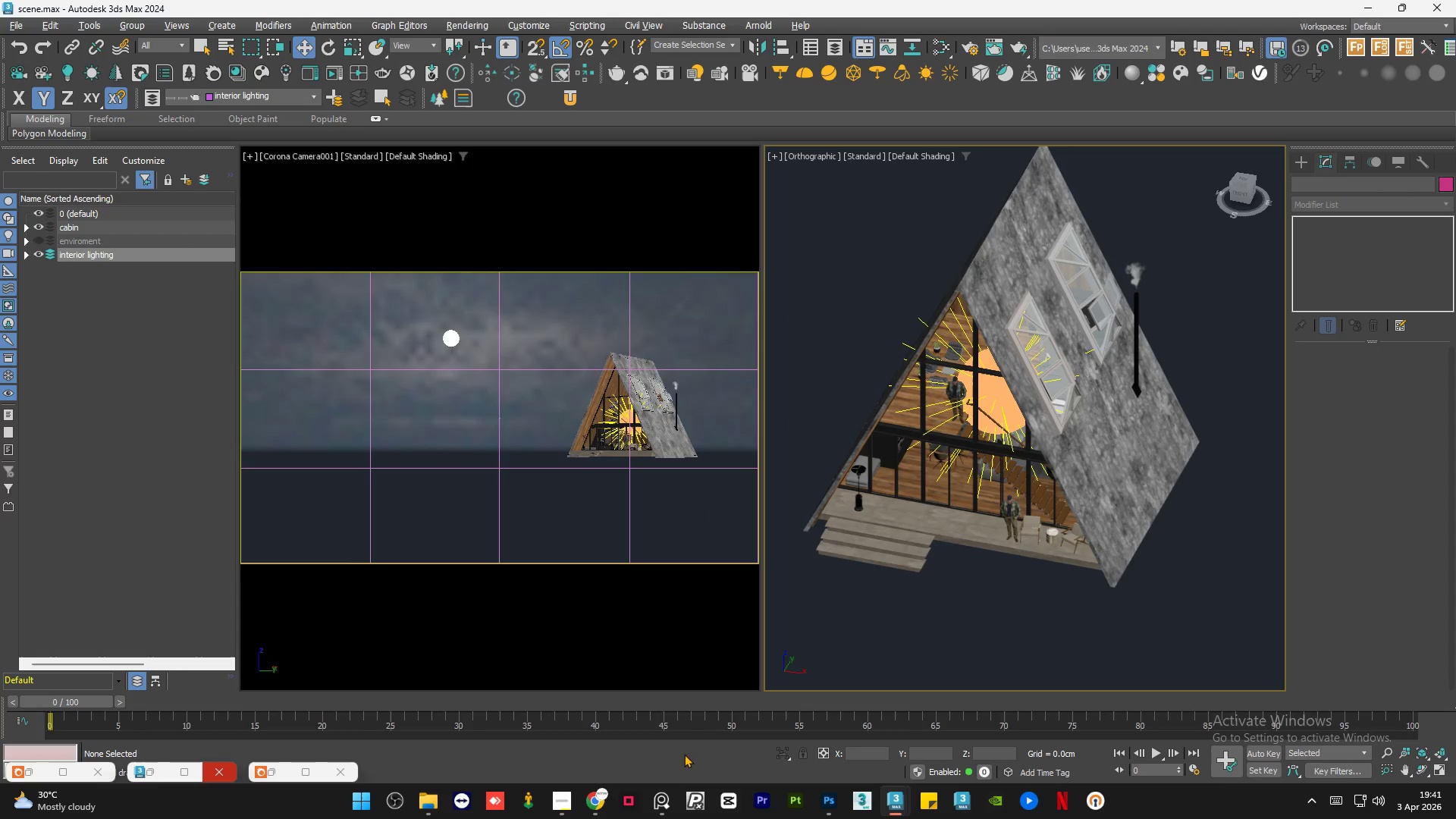 
left_click([560, 805])